 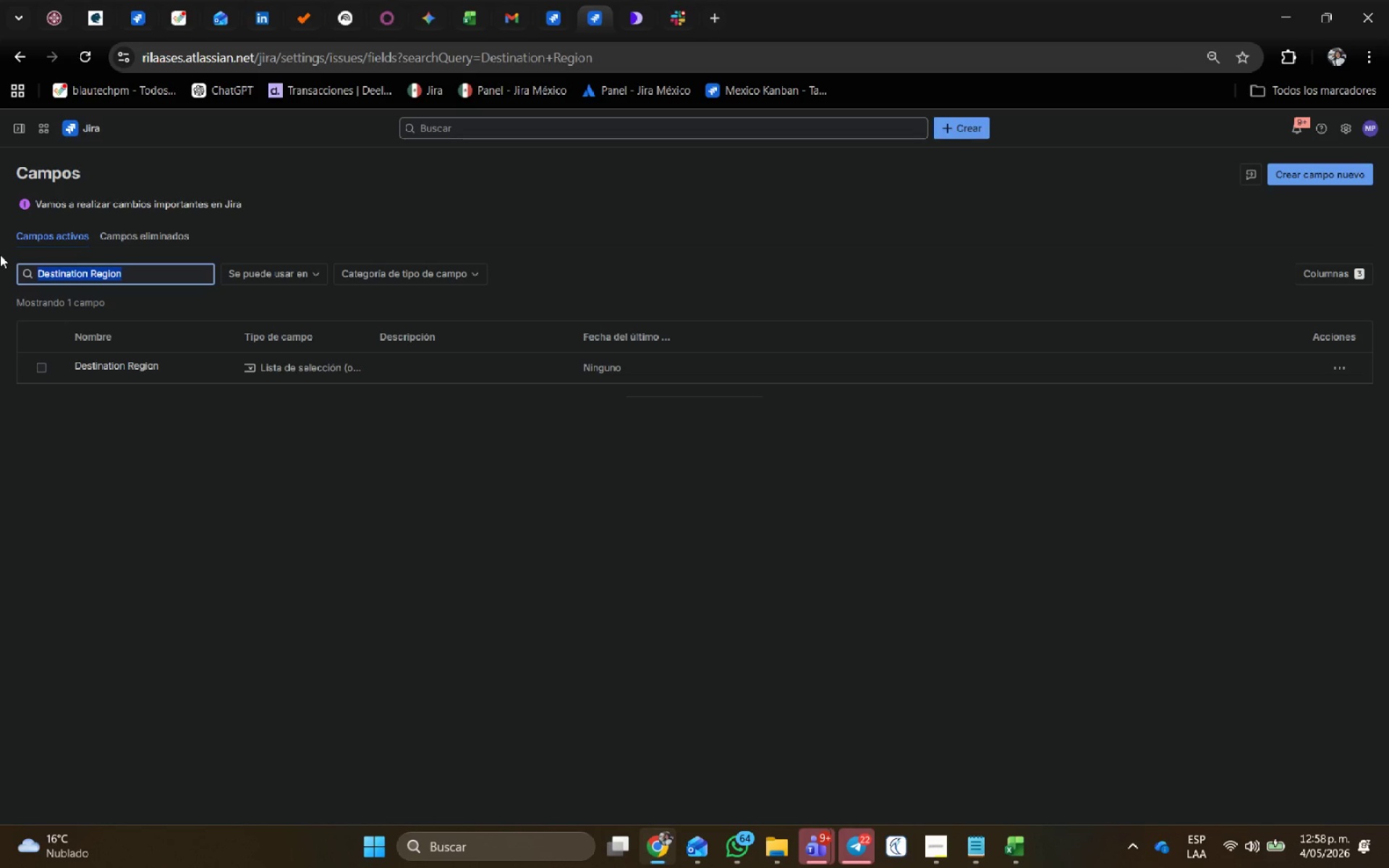 
hold_key(key=ControlLeft, duration=0.45)
 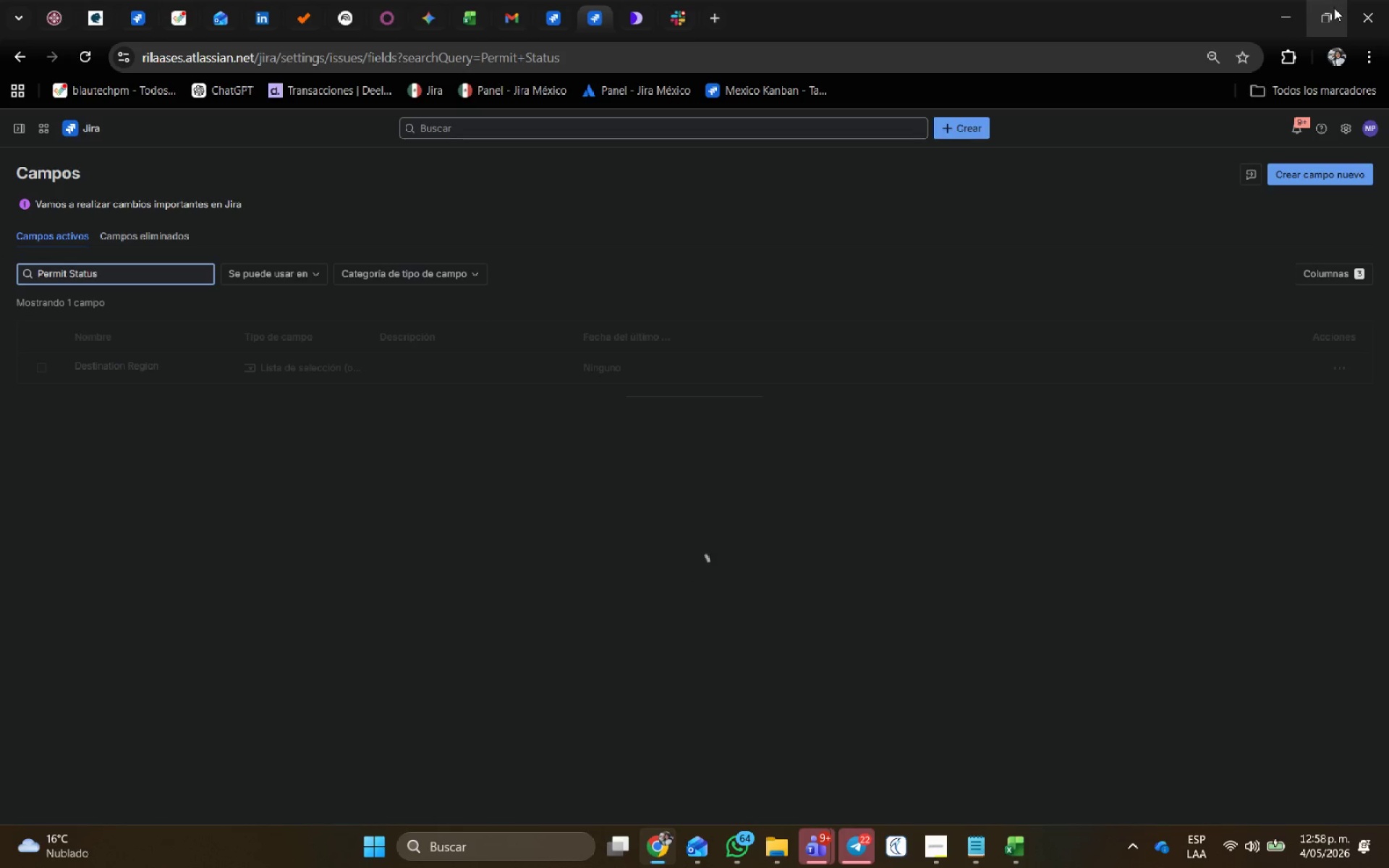 
hold_key(key=V, duration=23.5)
 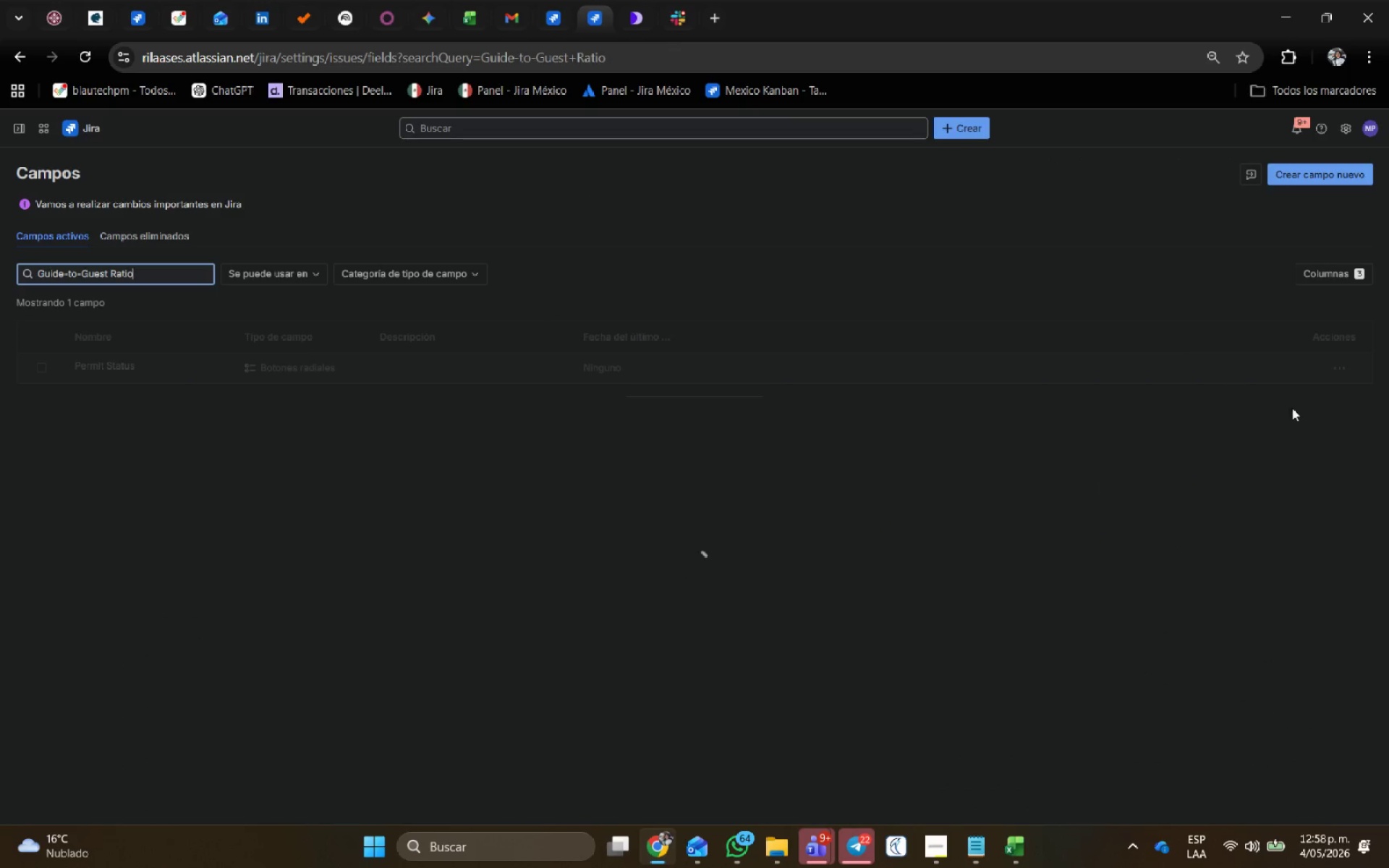 
left_click([1240, 422])
 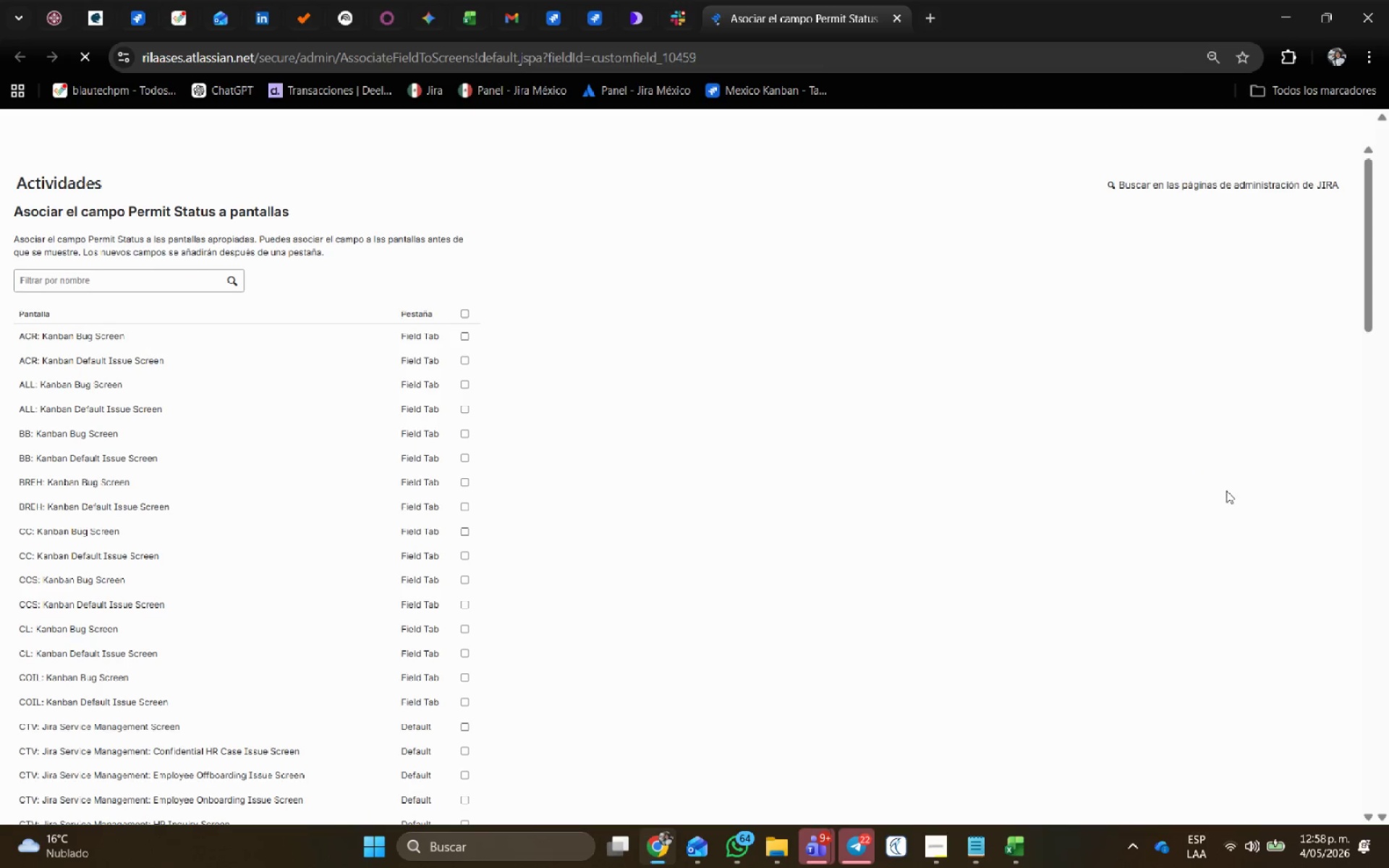 
scroll: coordinate [682, 479], scroll_direction: down, amount: 27.0
 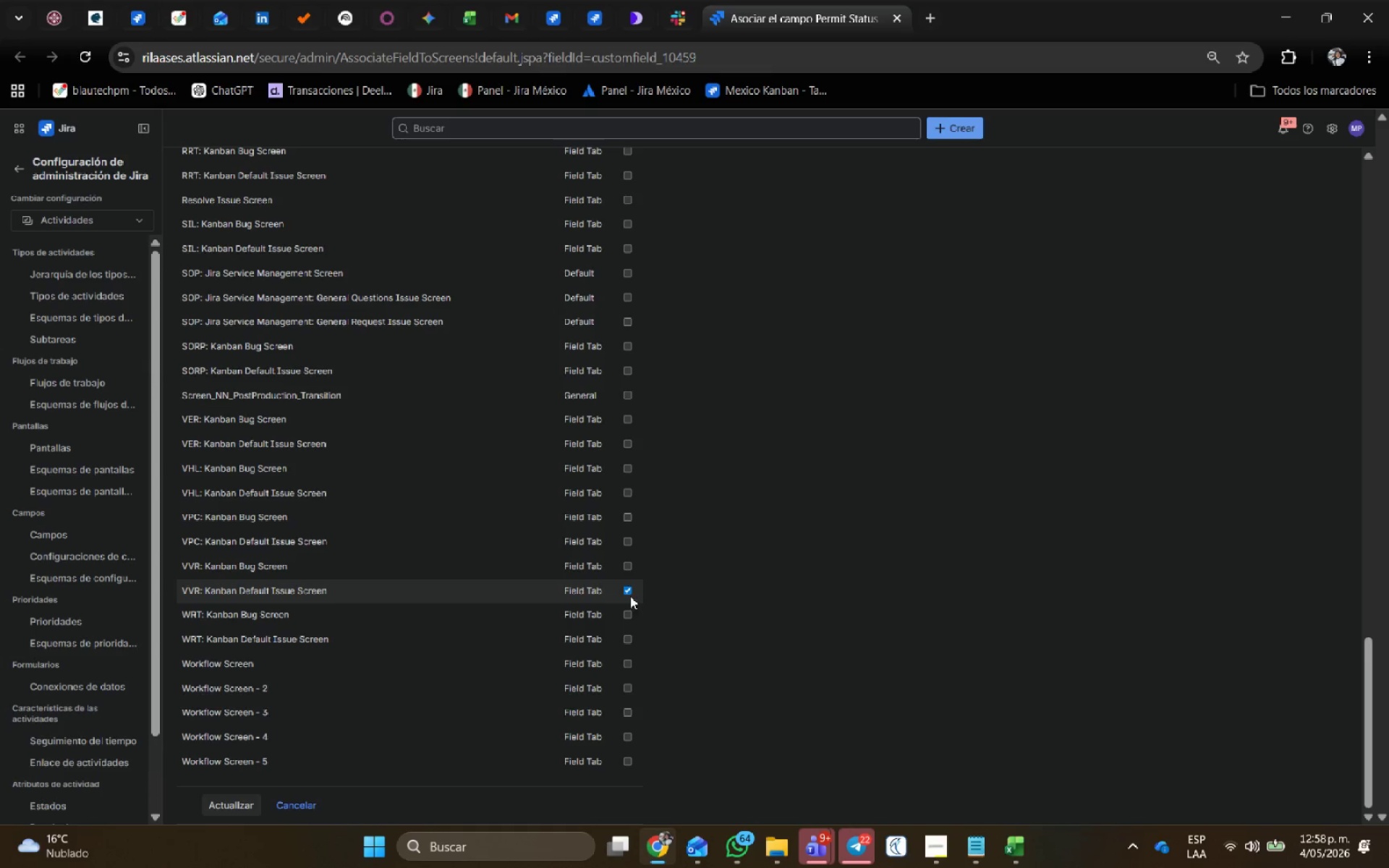 
left_click([629, 591])
 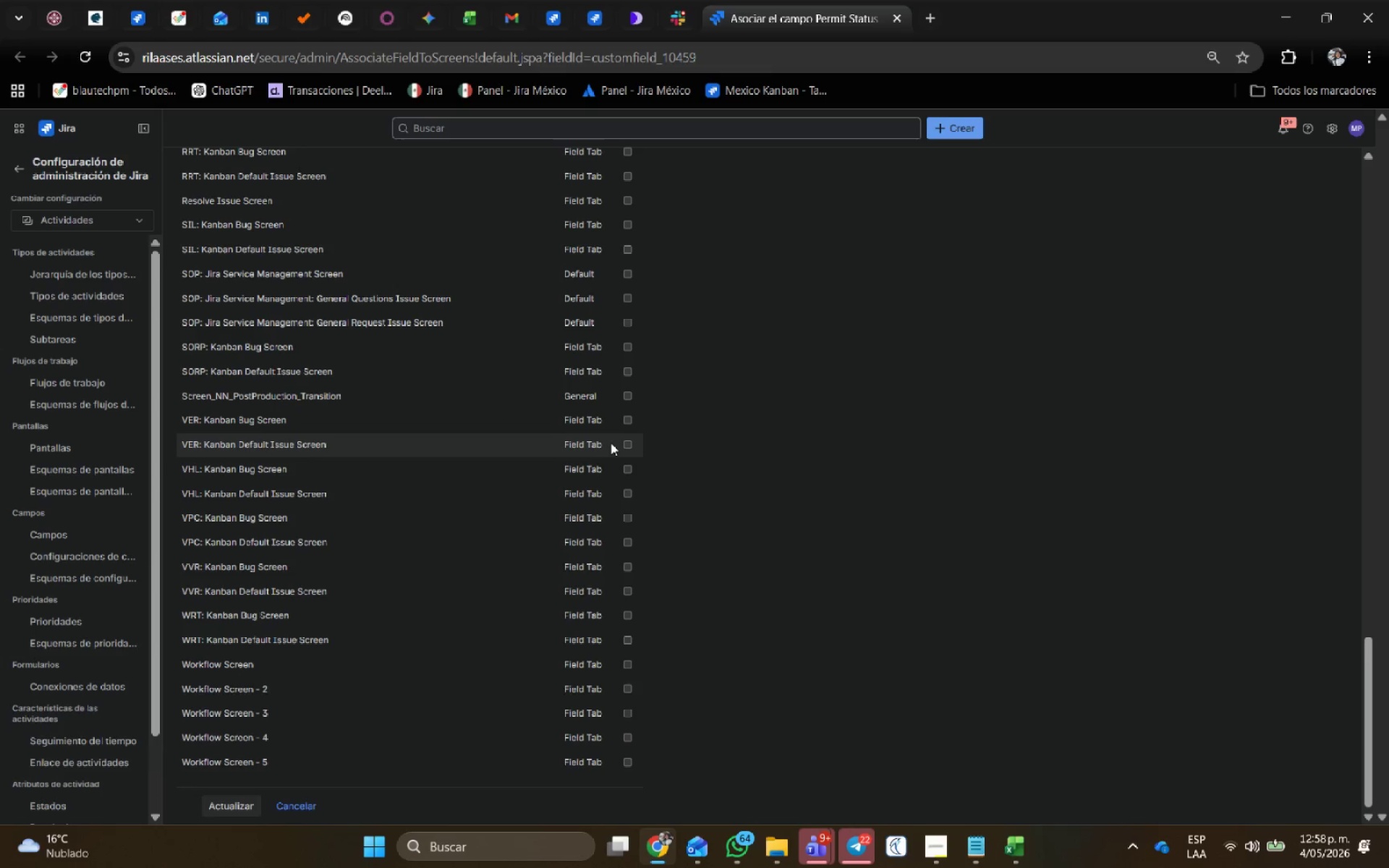 
left_click([626, 441])
 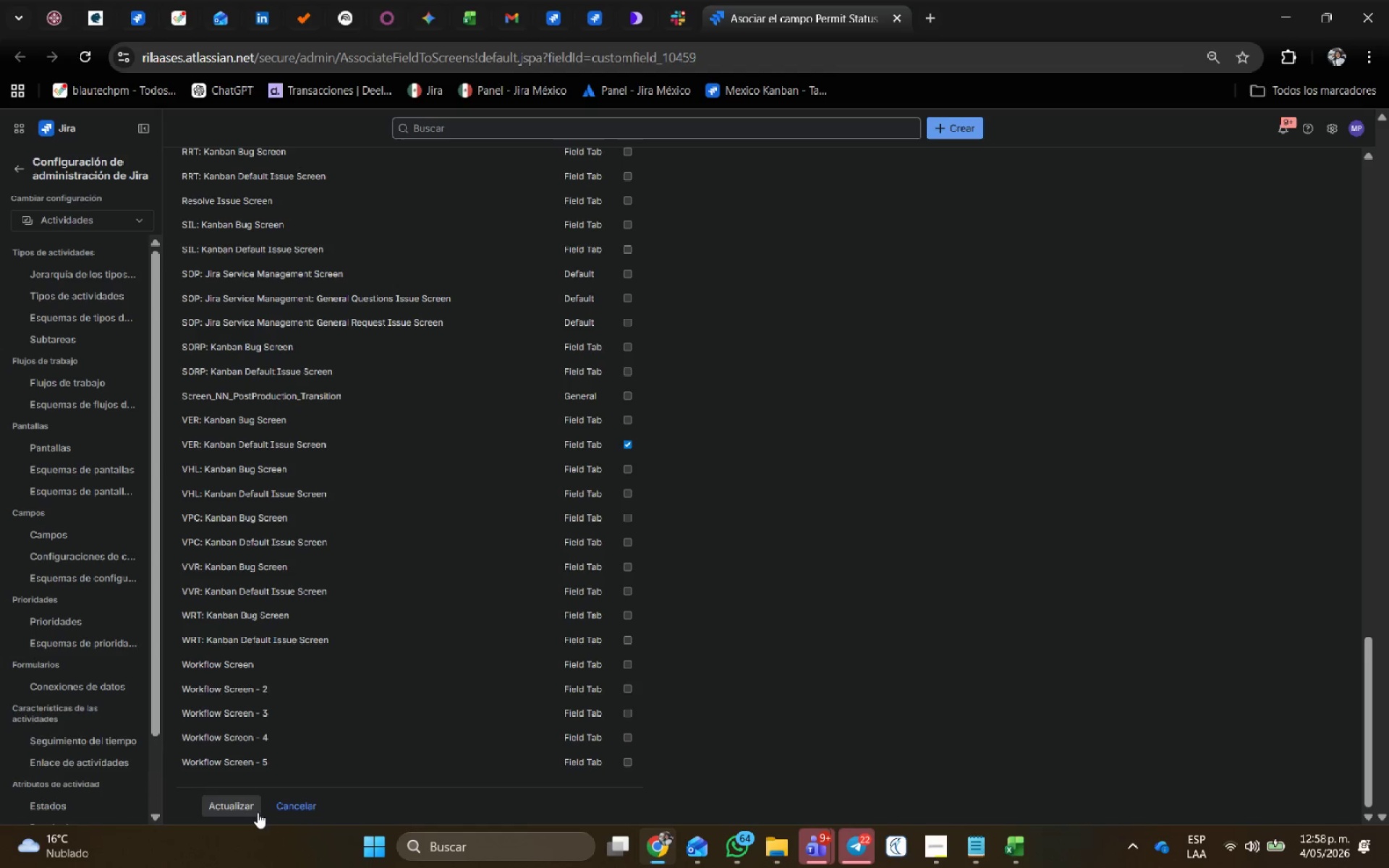 
left_click([251, 812])
 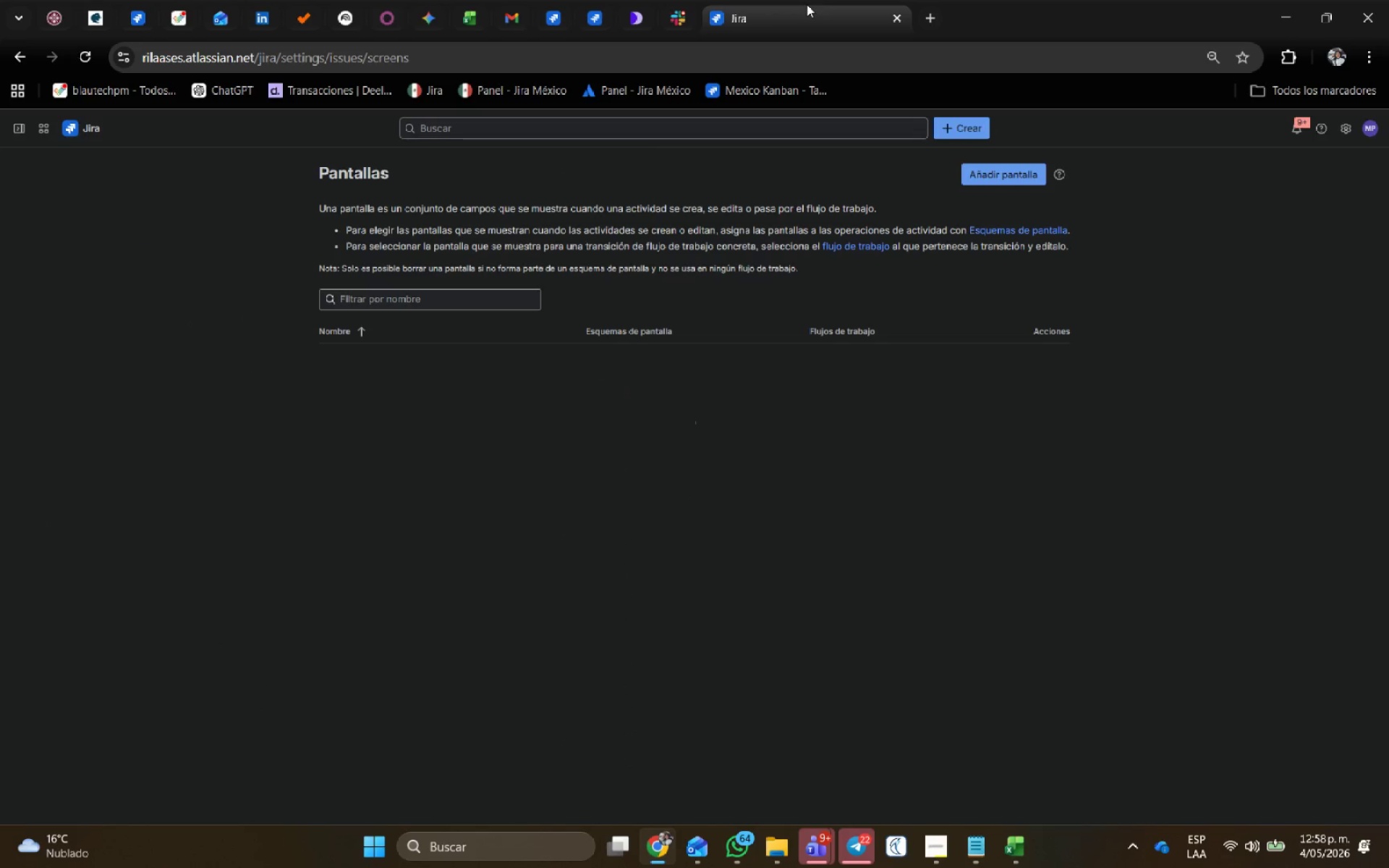 
middle_click([807, 4])
 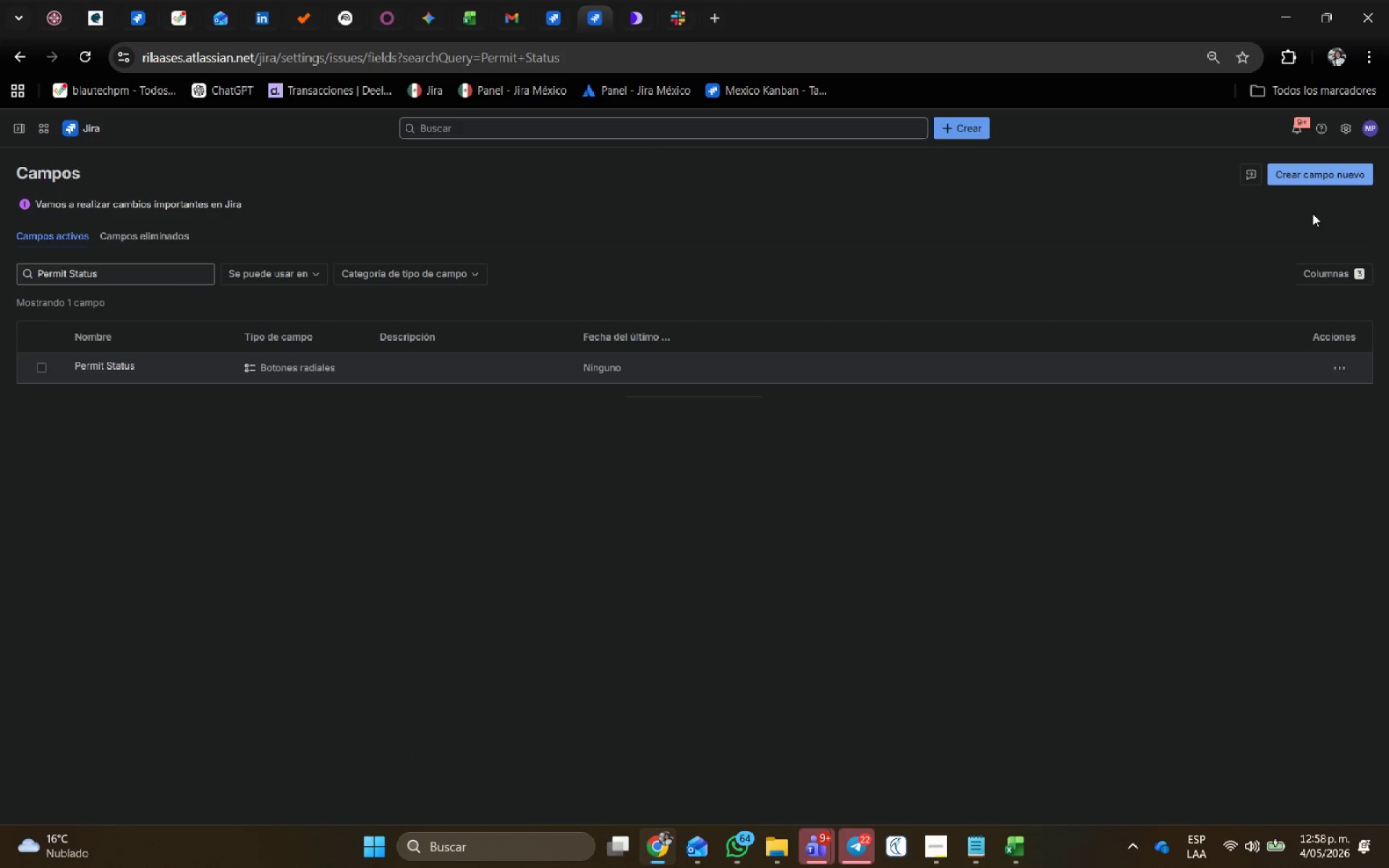 
key(Alt+AltLeft)
 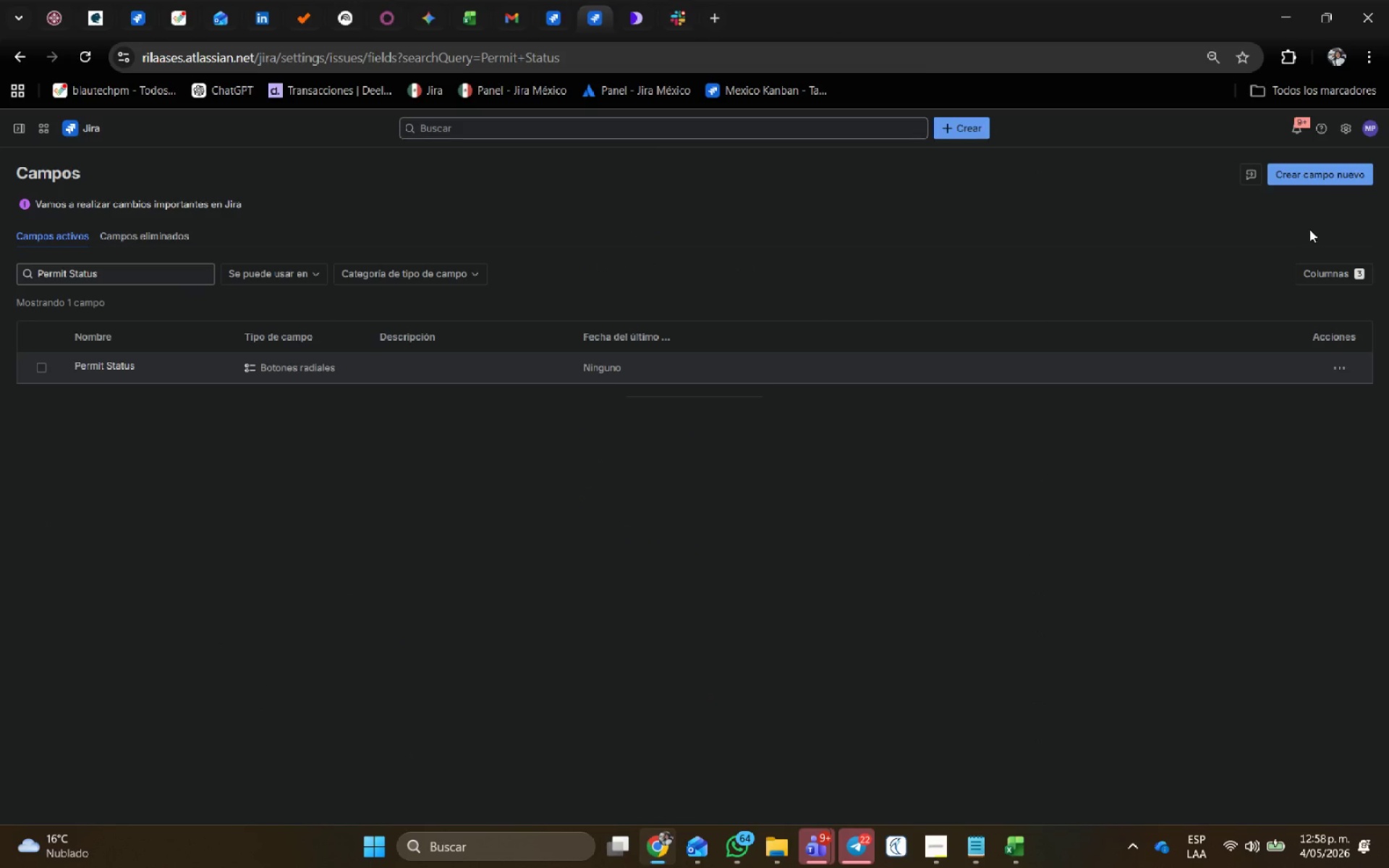 
key(Alt+Tab)